 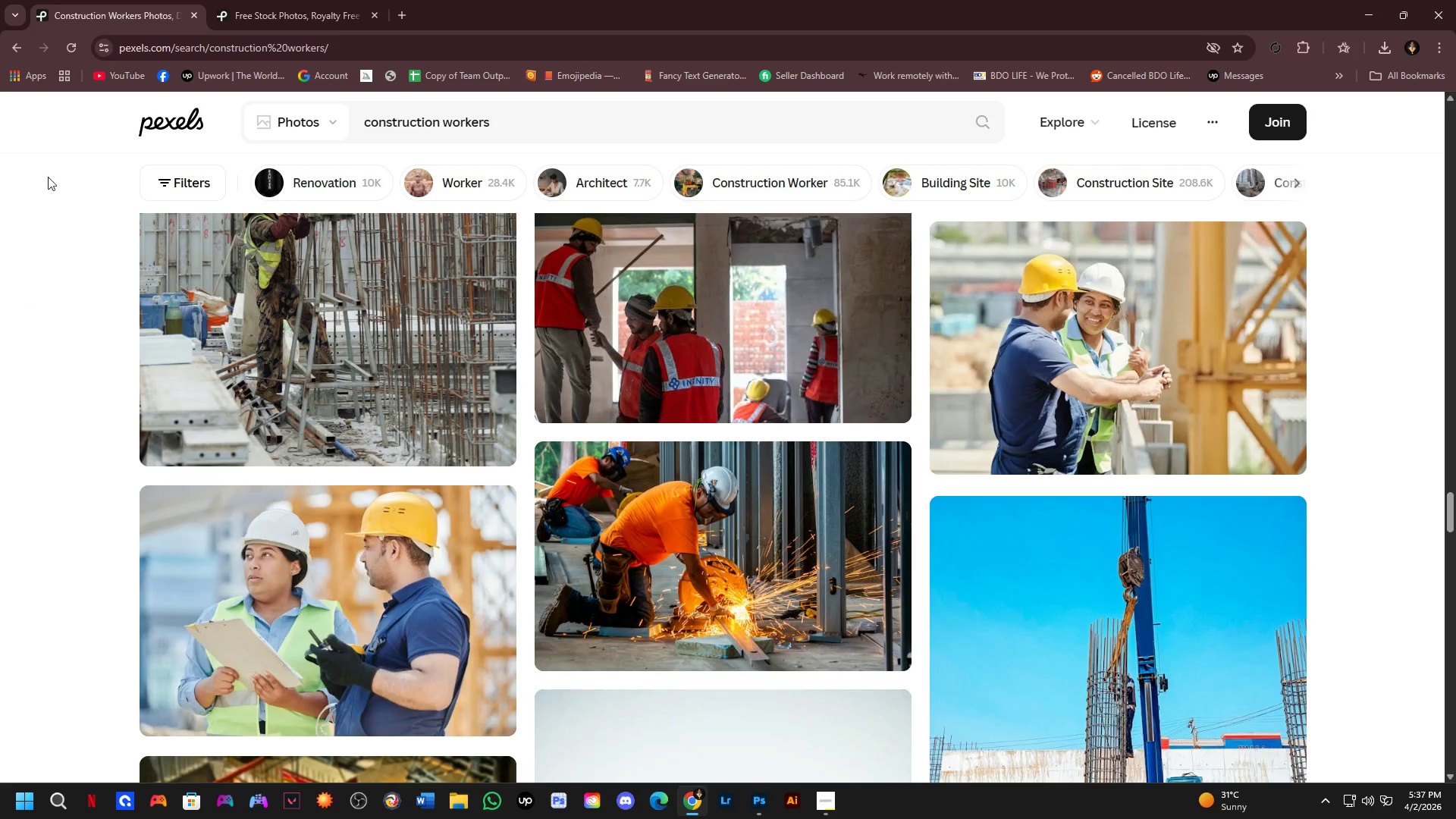 
left_click_drag(start_coordinate=[435, 123], to_coordinate=[360, 121])
 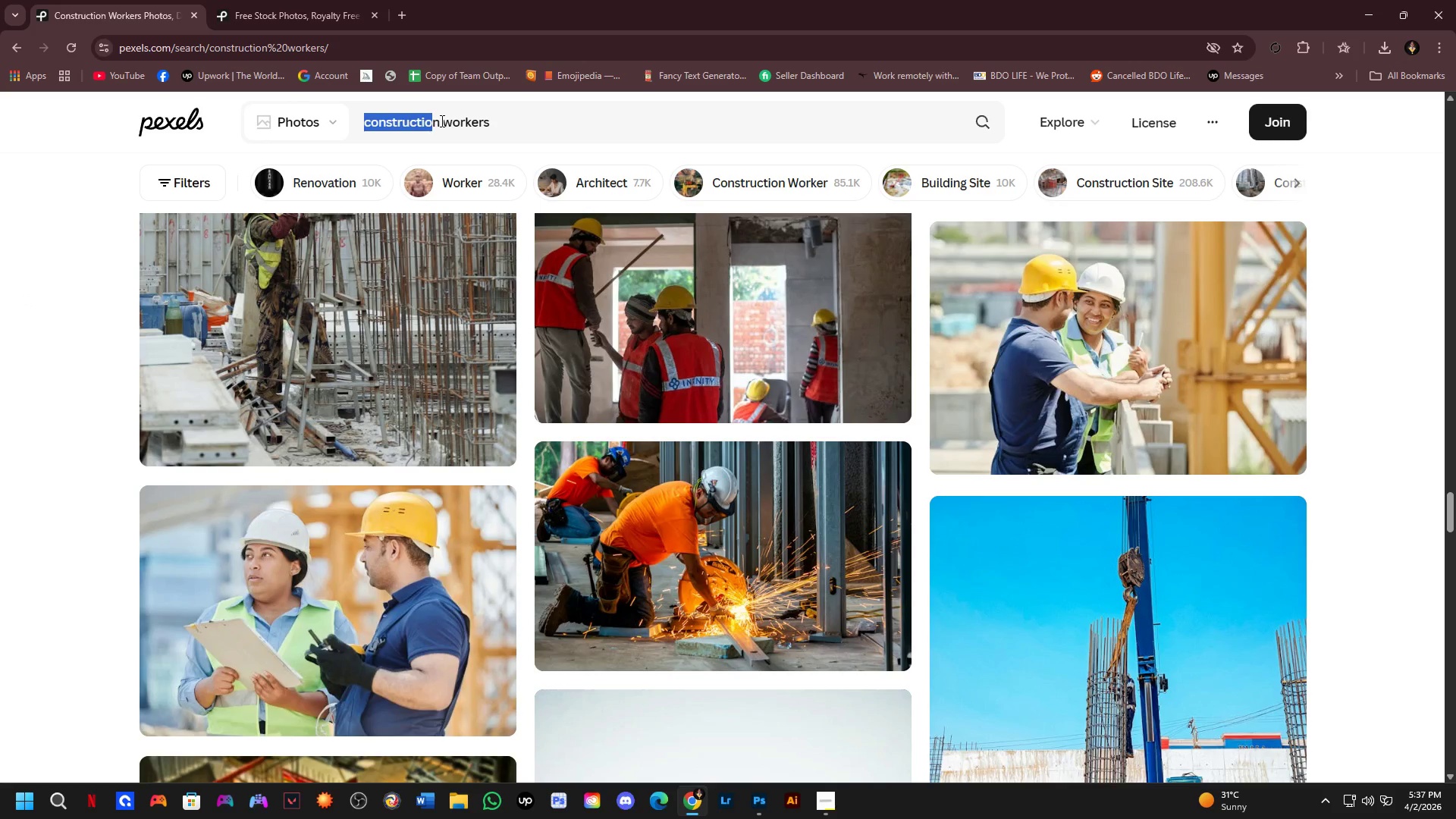 
left_click_drag(start_coordinate=[441, 121], to_coordinate=[267, 115])
 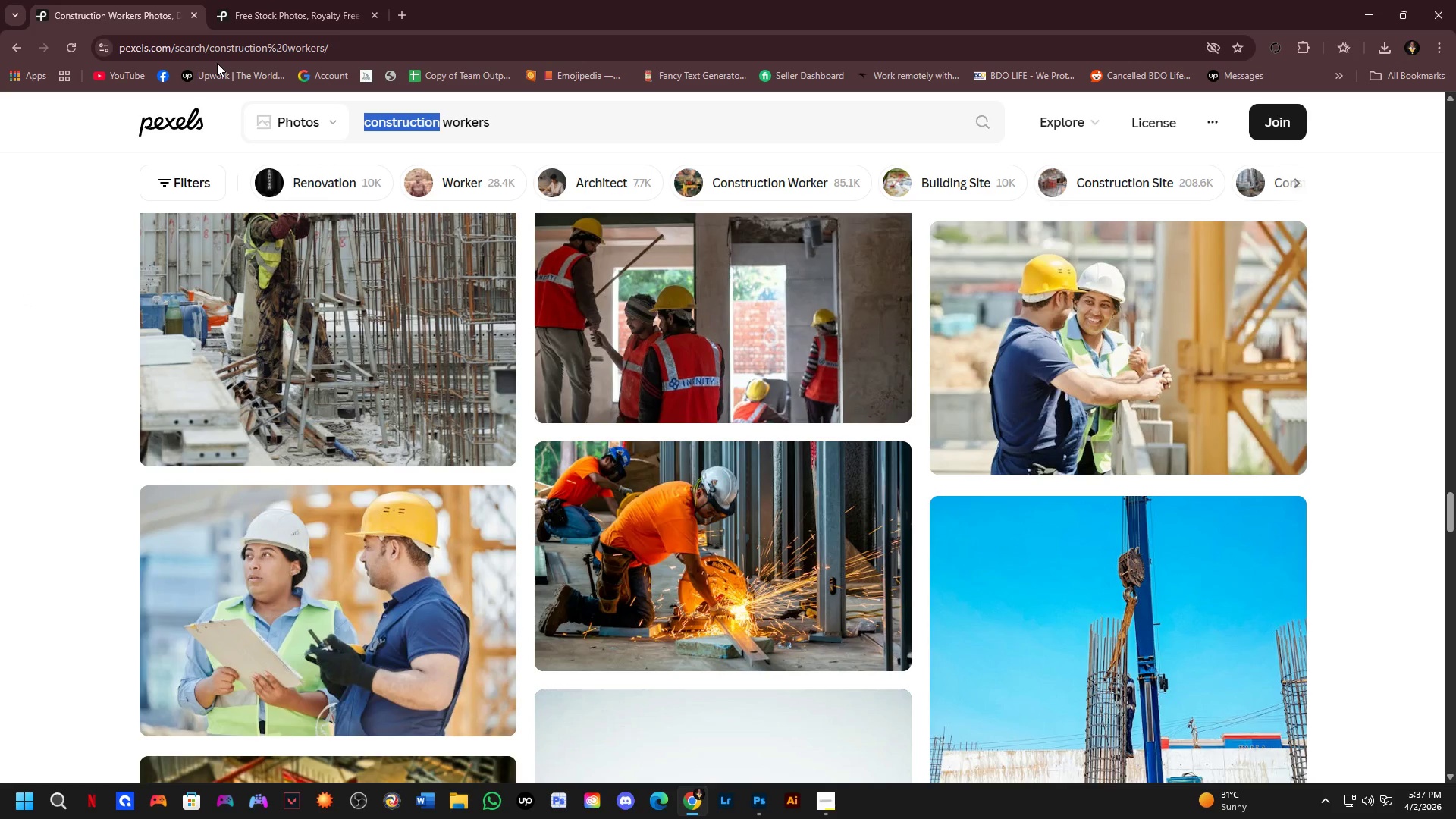 
type(industrial)
 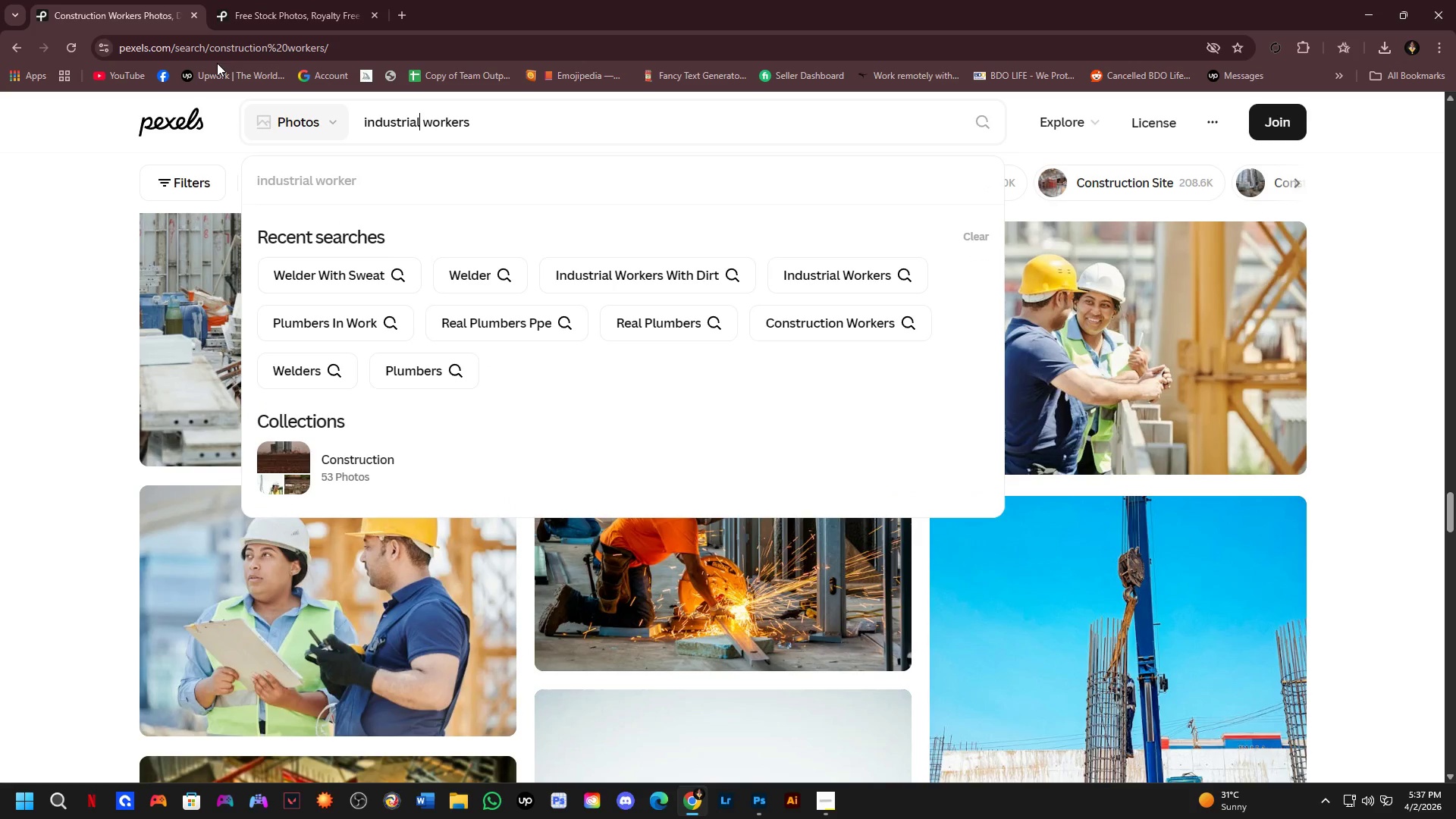 
key(Enter)
 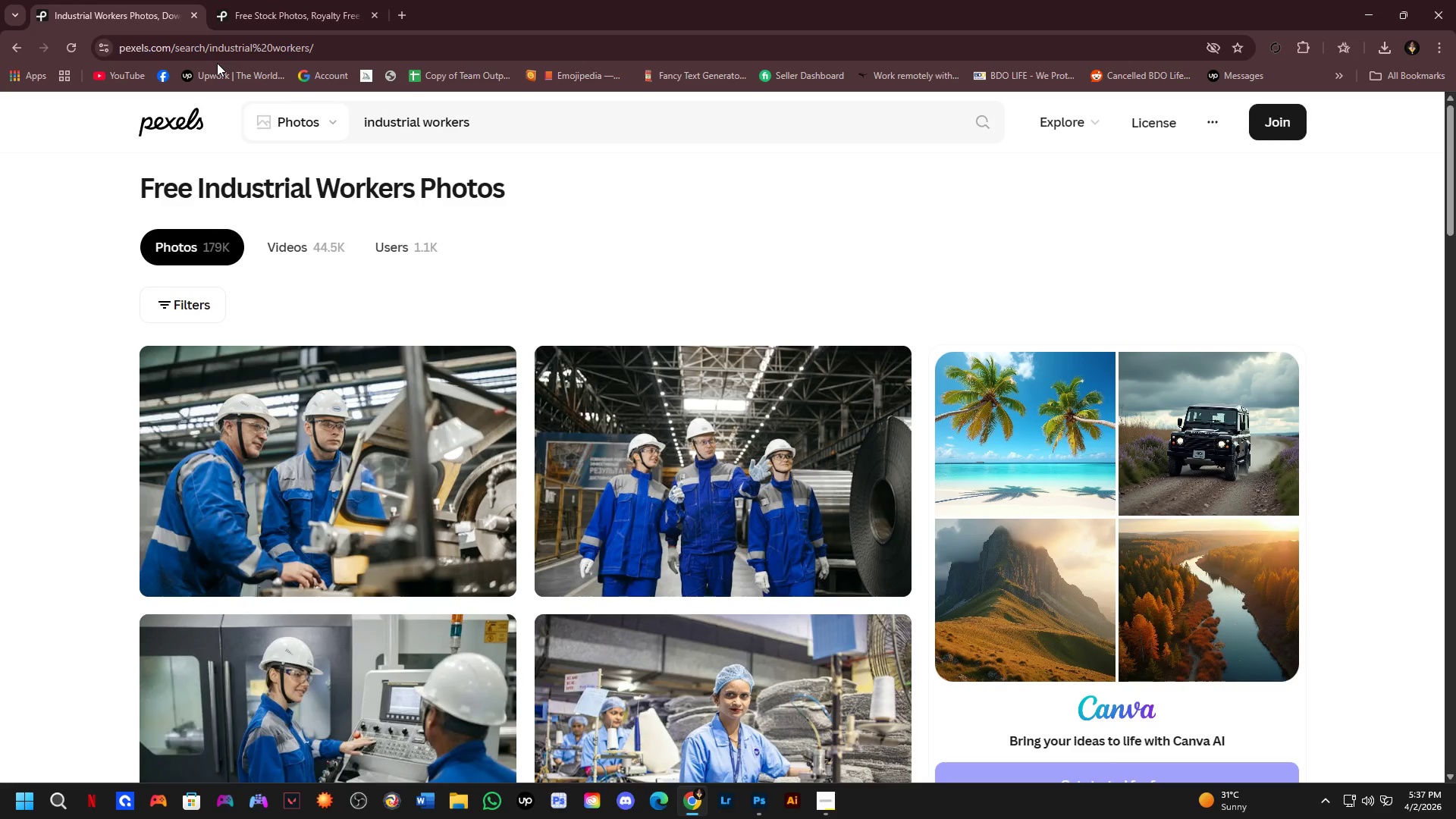 
scroll: coordinate [1125, 459], scroll_direction: down, amount: 10.0
 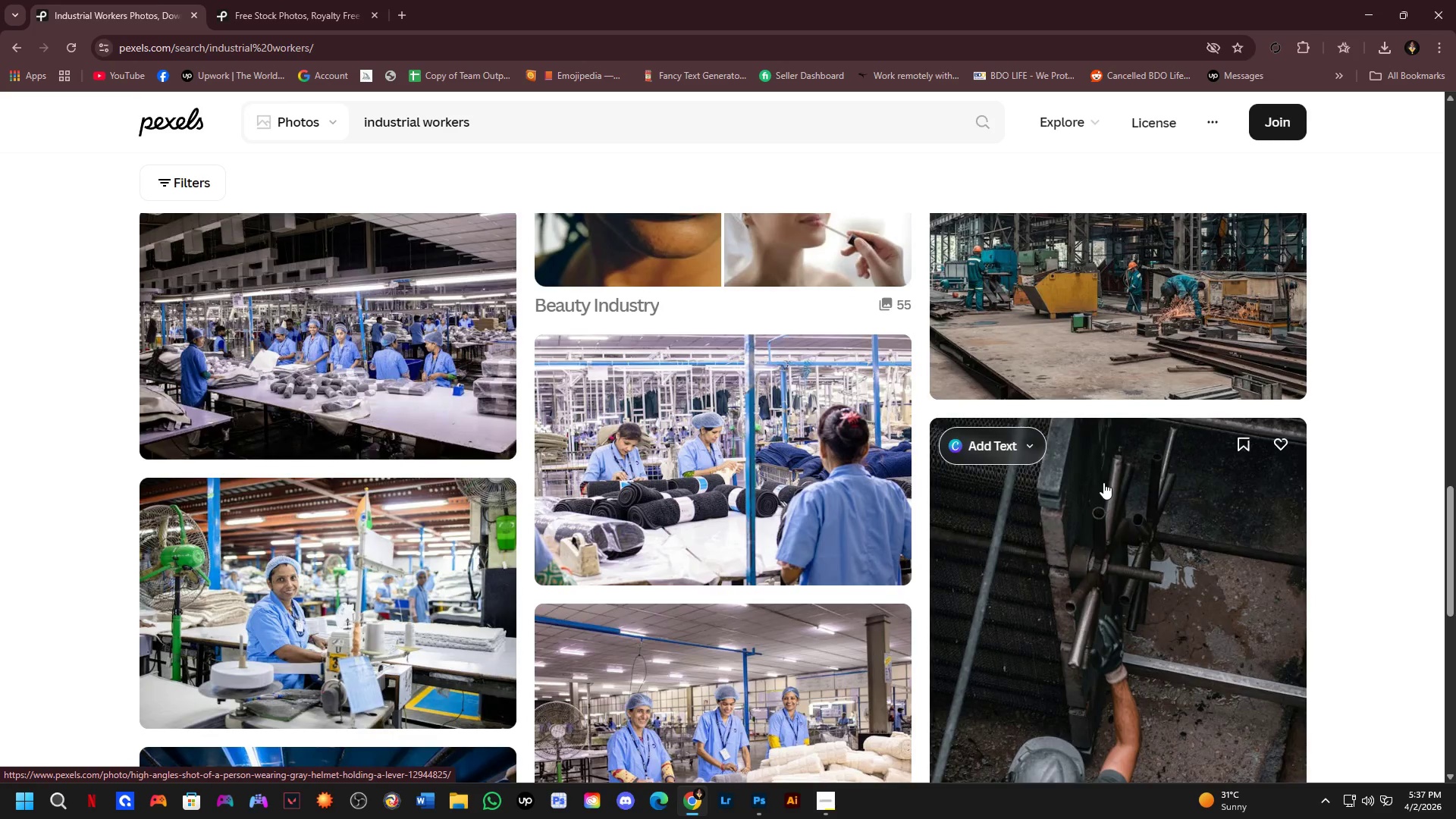 
scroll: coordinate [741, 544], scroll_direction: down, amount: 9.0
 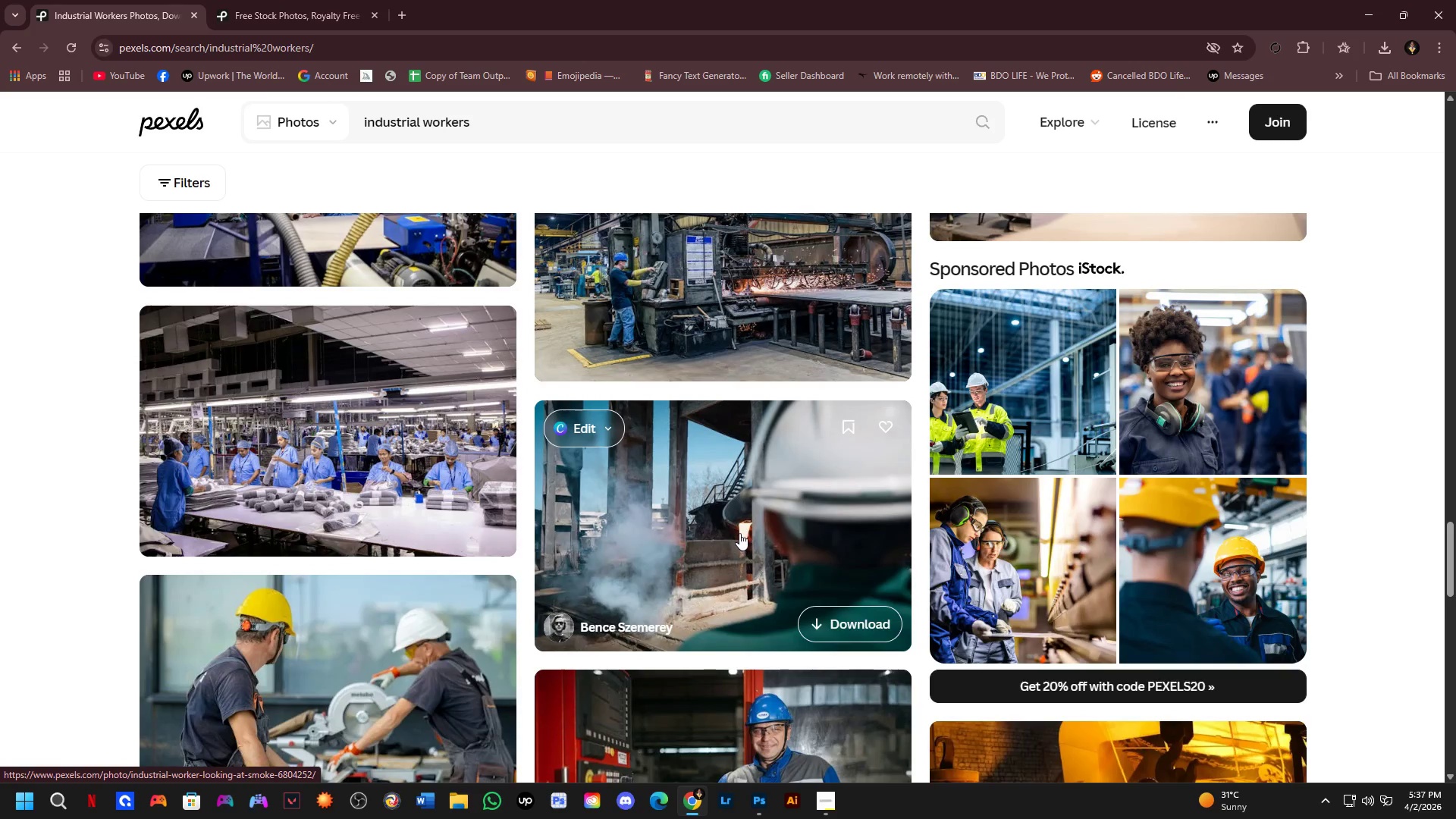 
scroll: coordinate [664, 418], scroll_direction: down, amount: 8.0
 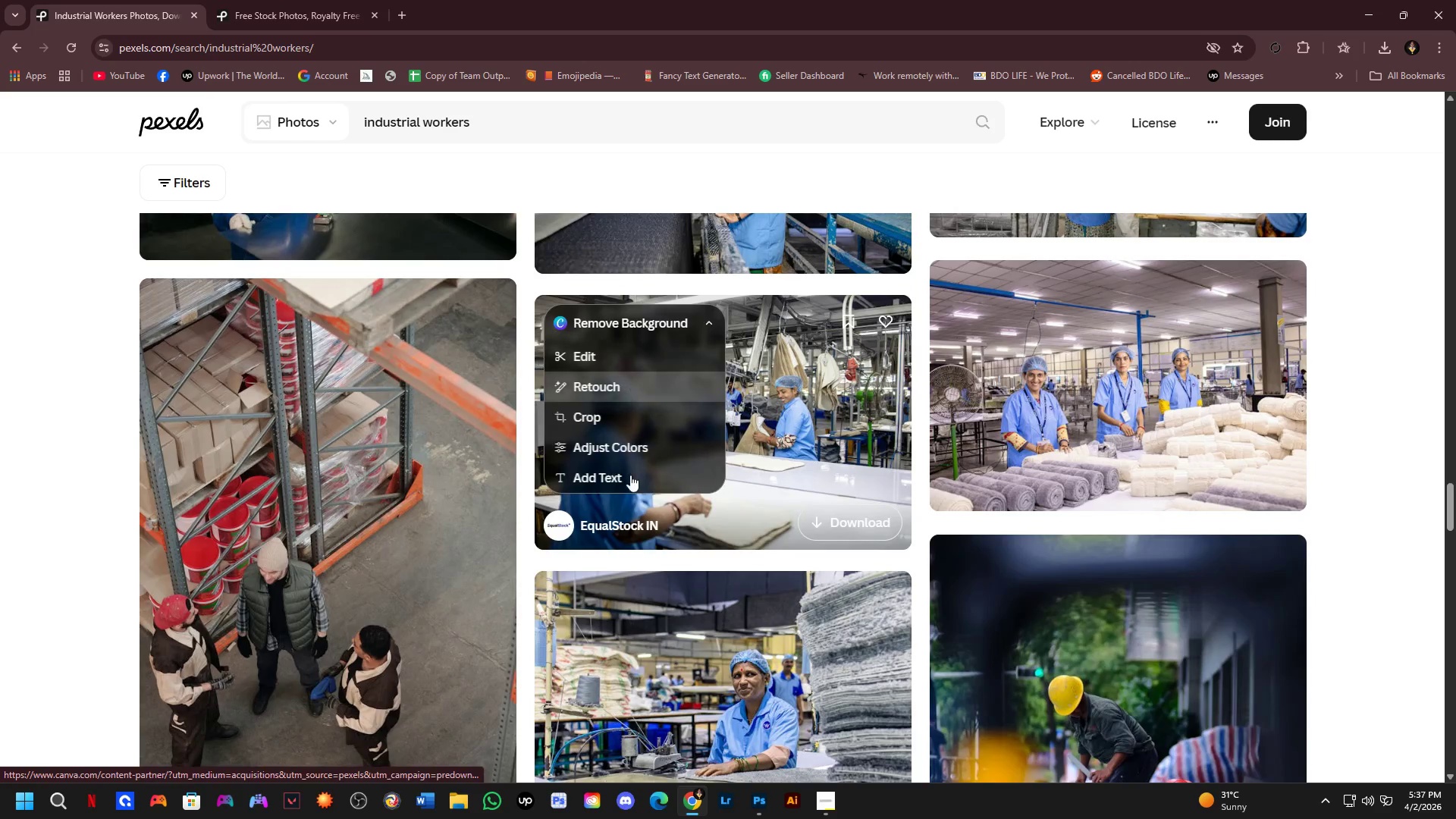 
scroll: coordinate [648, 539], scroll_direction: up, amount: 1.0
 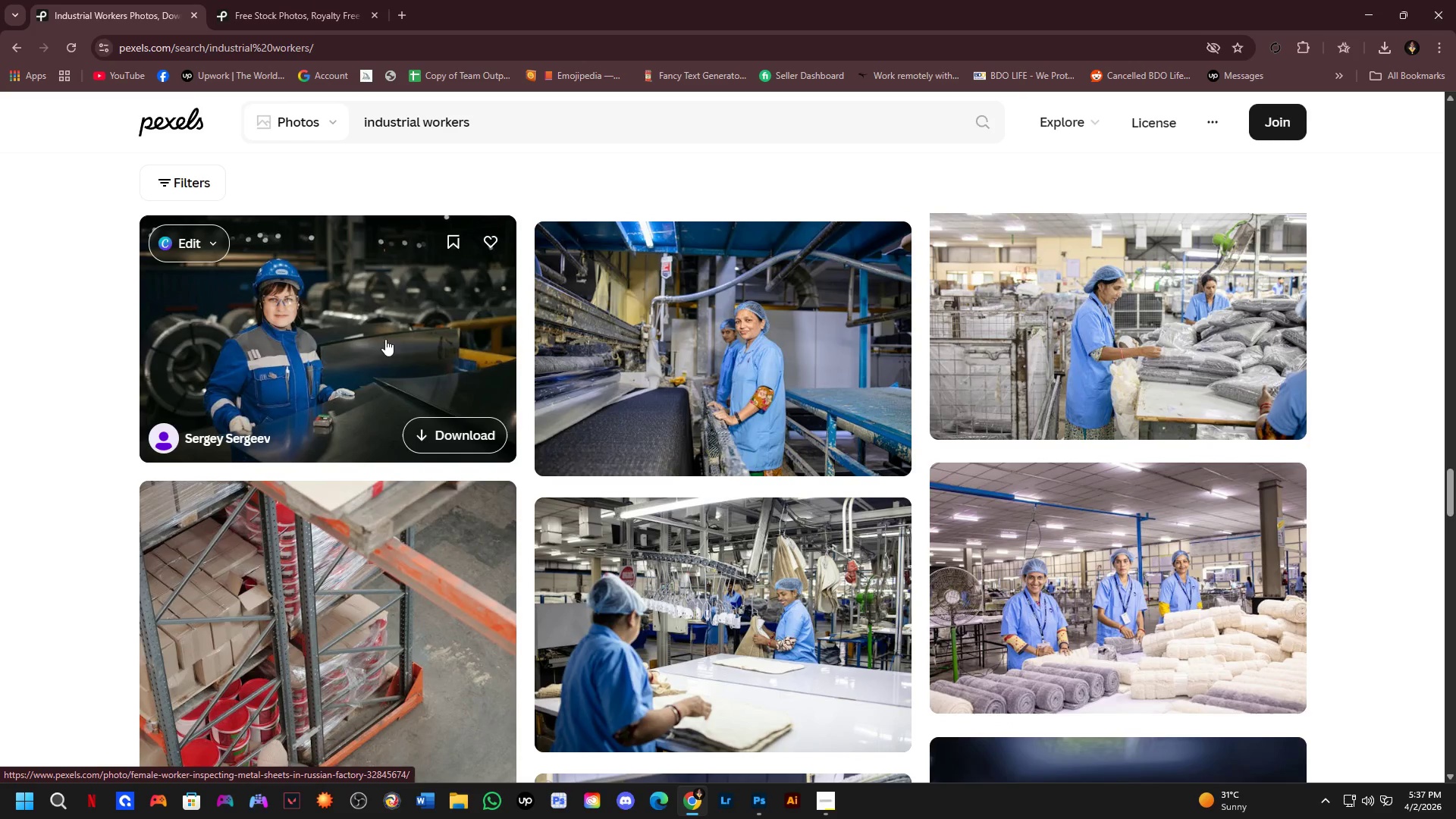 
left_click([405, 355])
 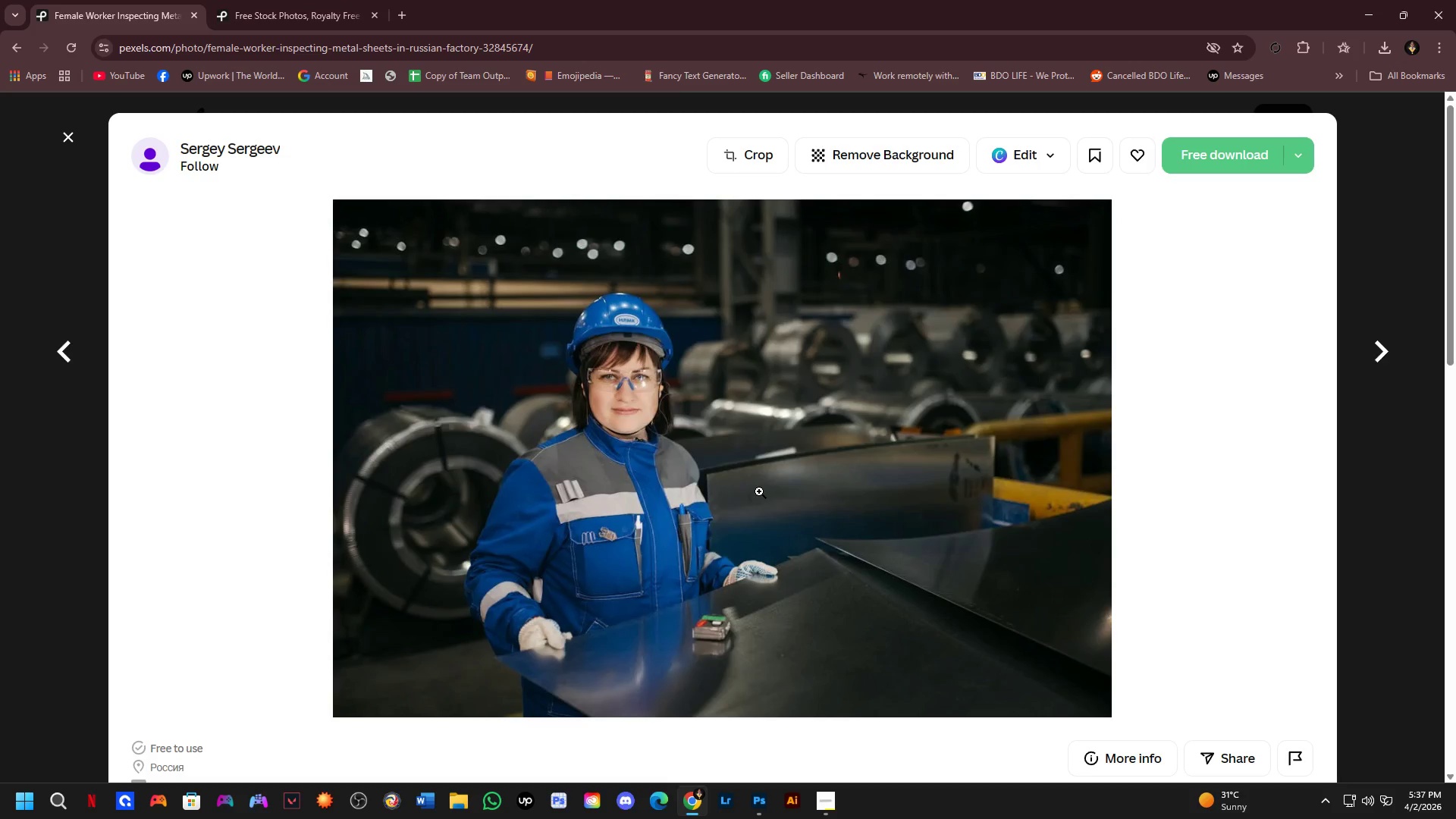 
scroll: coordinate [714, 502], scroll_direction: down, amount: 7.0
 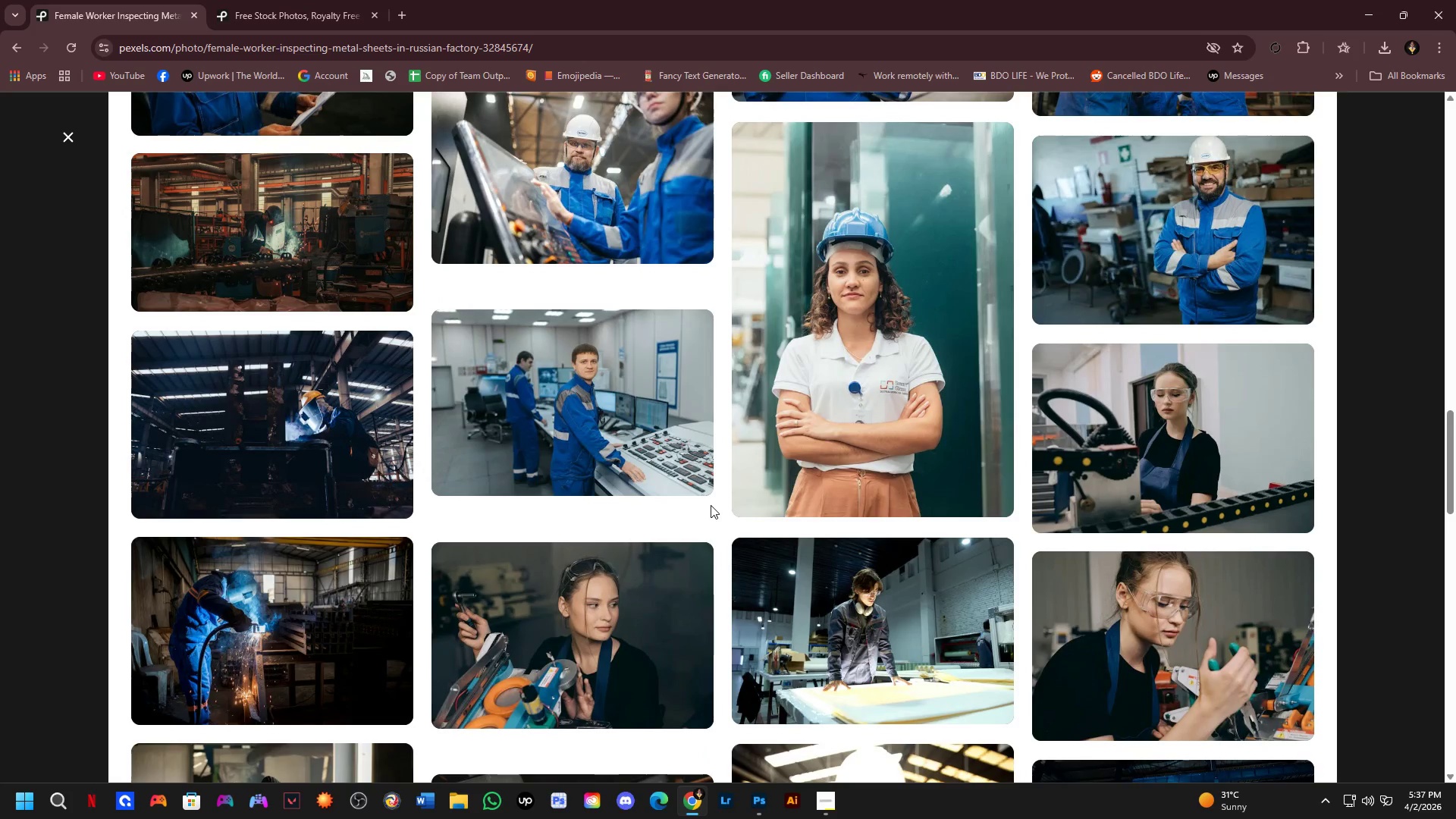 
scroll: coordinate [695, 527], scroll_direction: down, amount: 13.0
 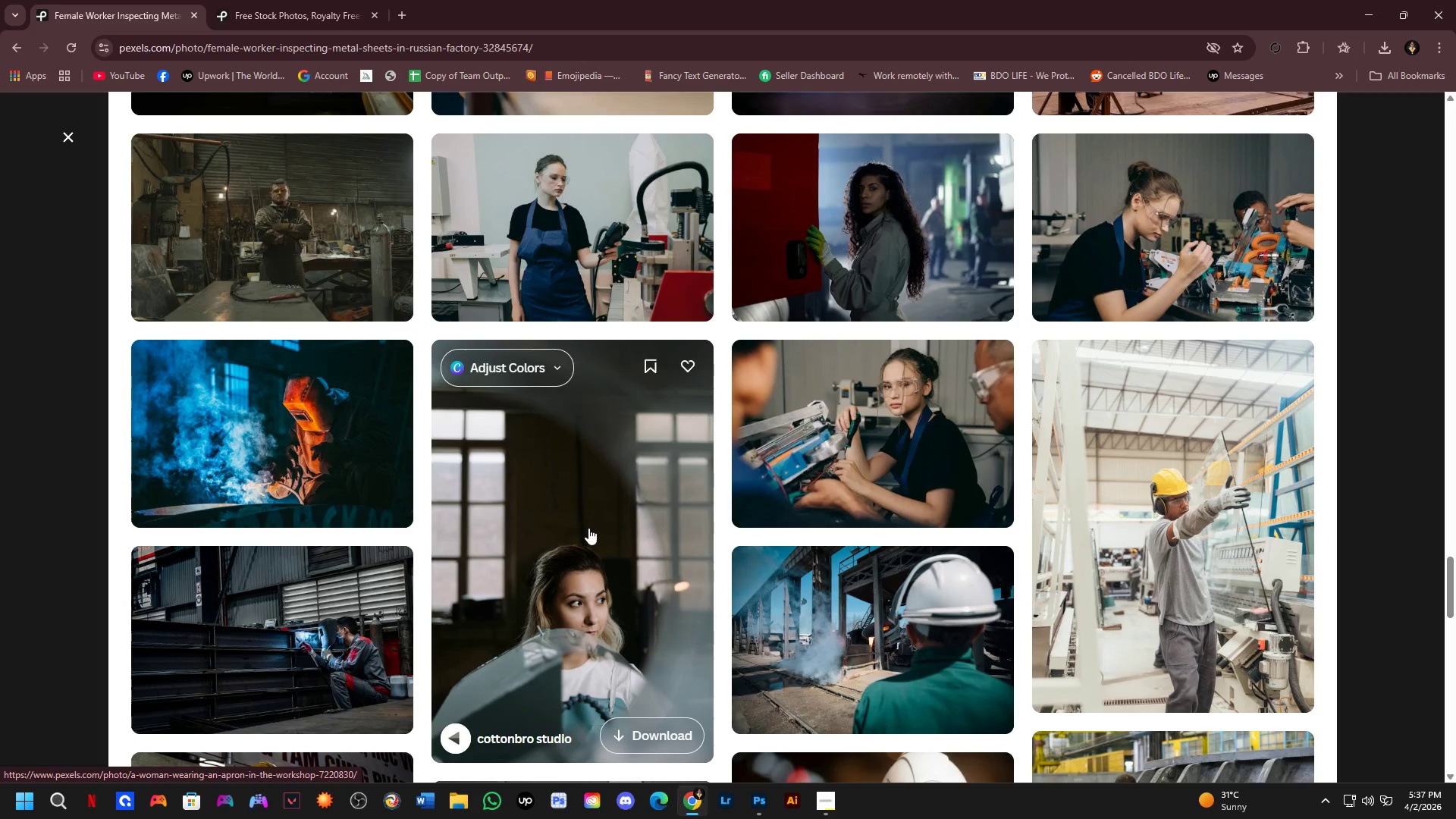 
scroll: coordinate [516, 497], scroll_direction: down, amount: 7.0
 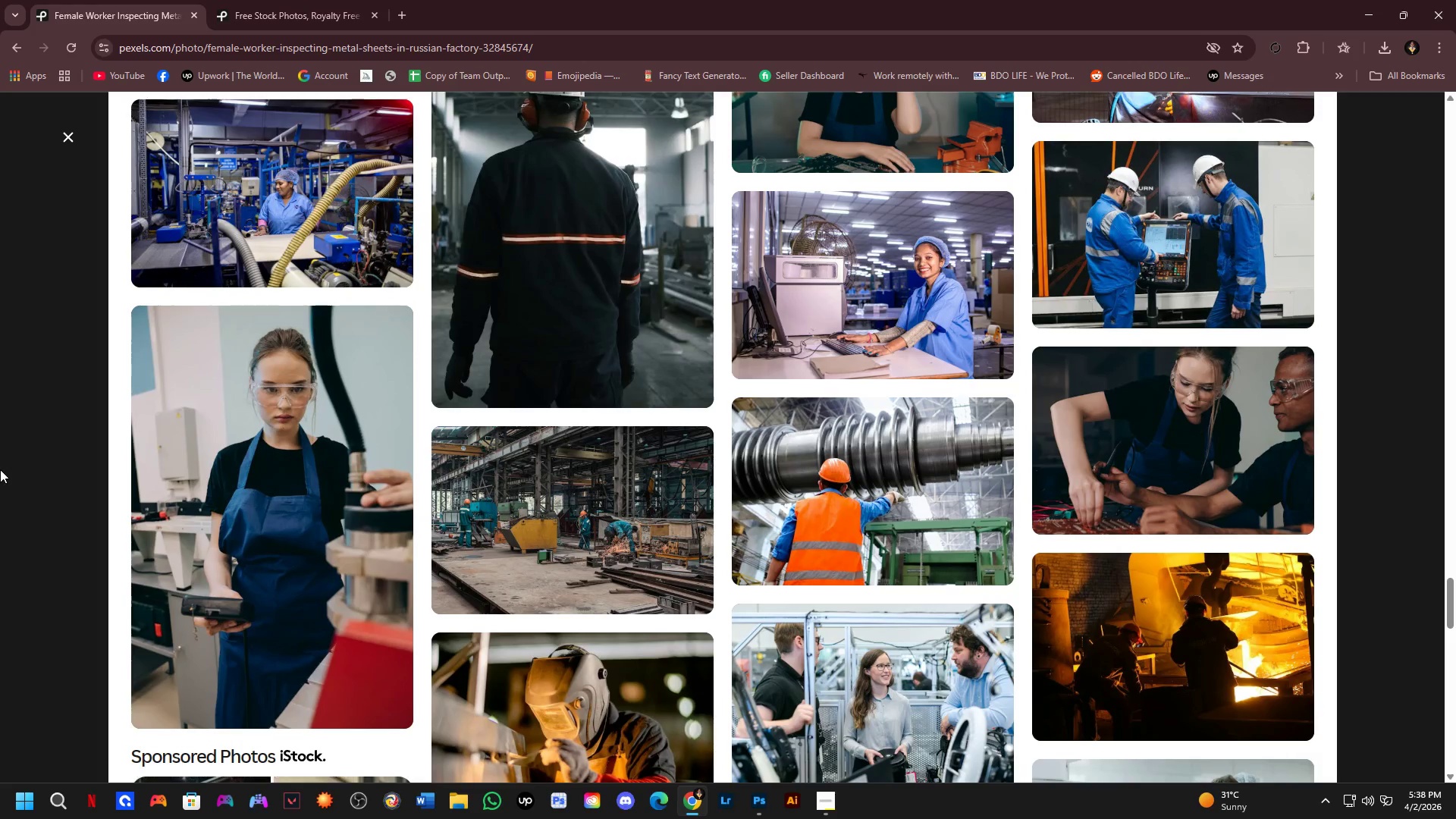 
left_click_drag(start_coordinate=[0, 469], to_coordinate=[0, 475])
 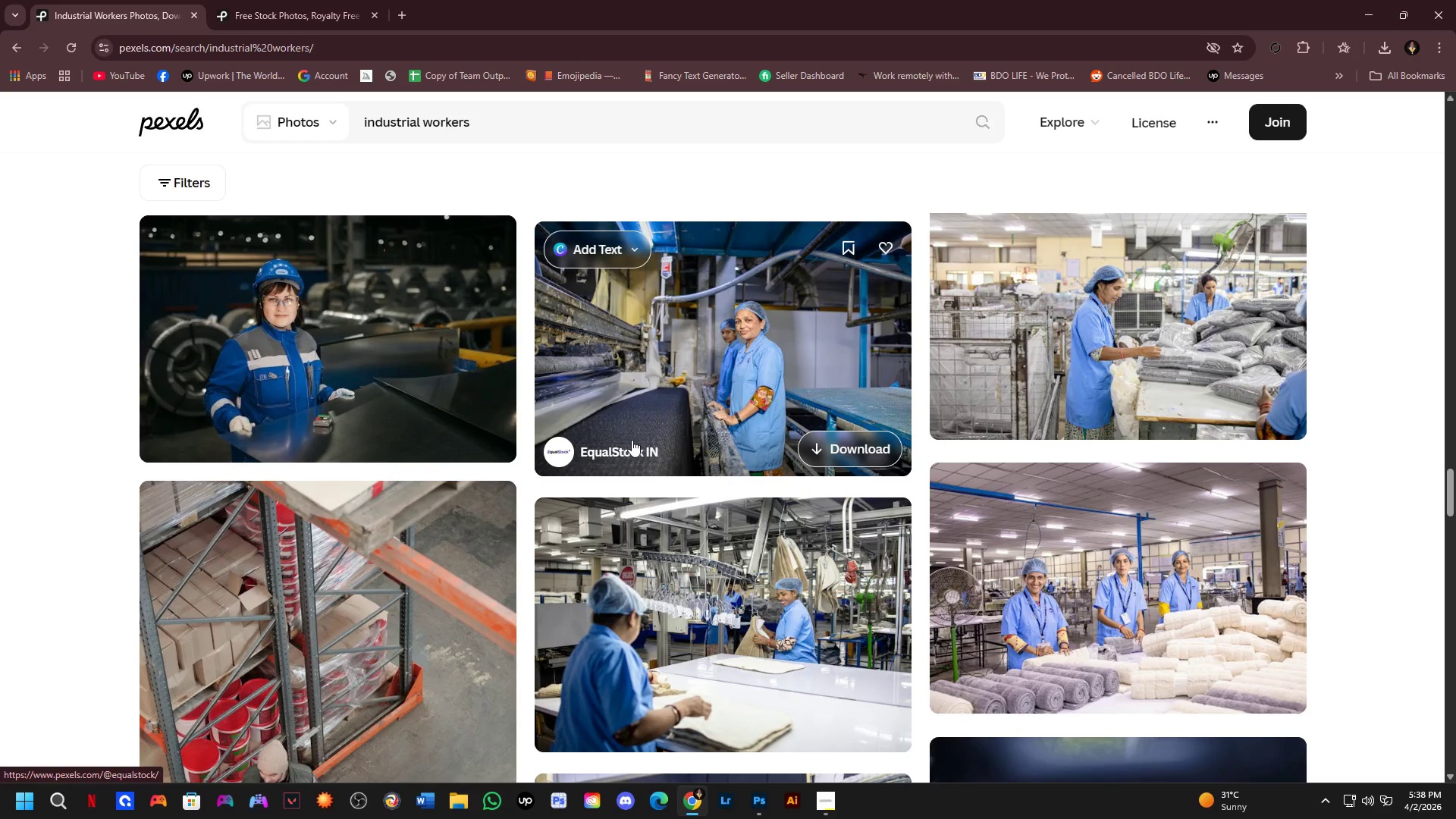 
left_click([694, 368])
 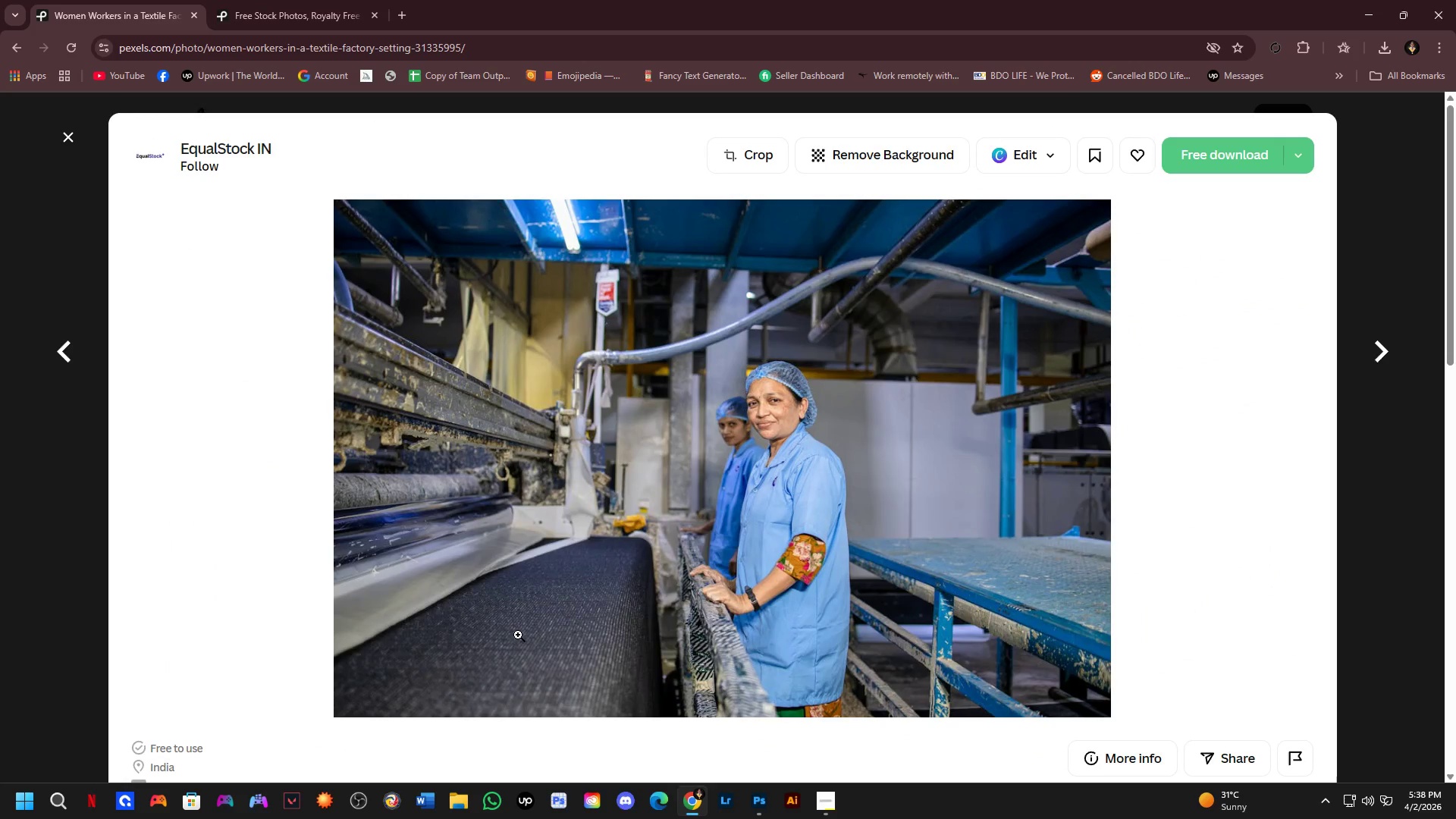 
wait(6.08)
 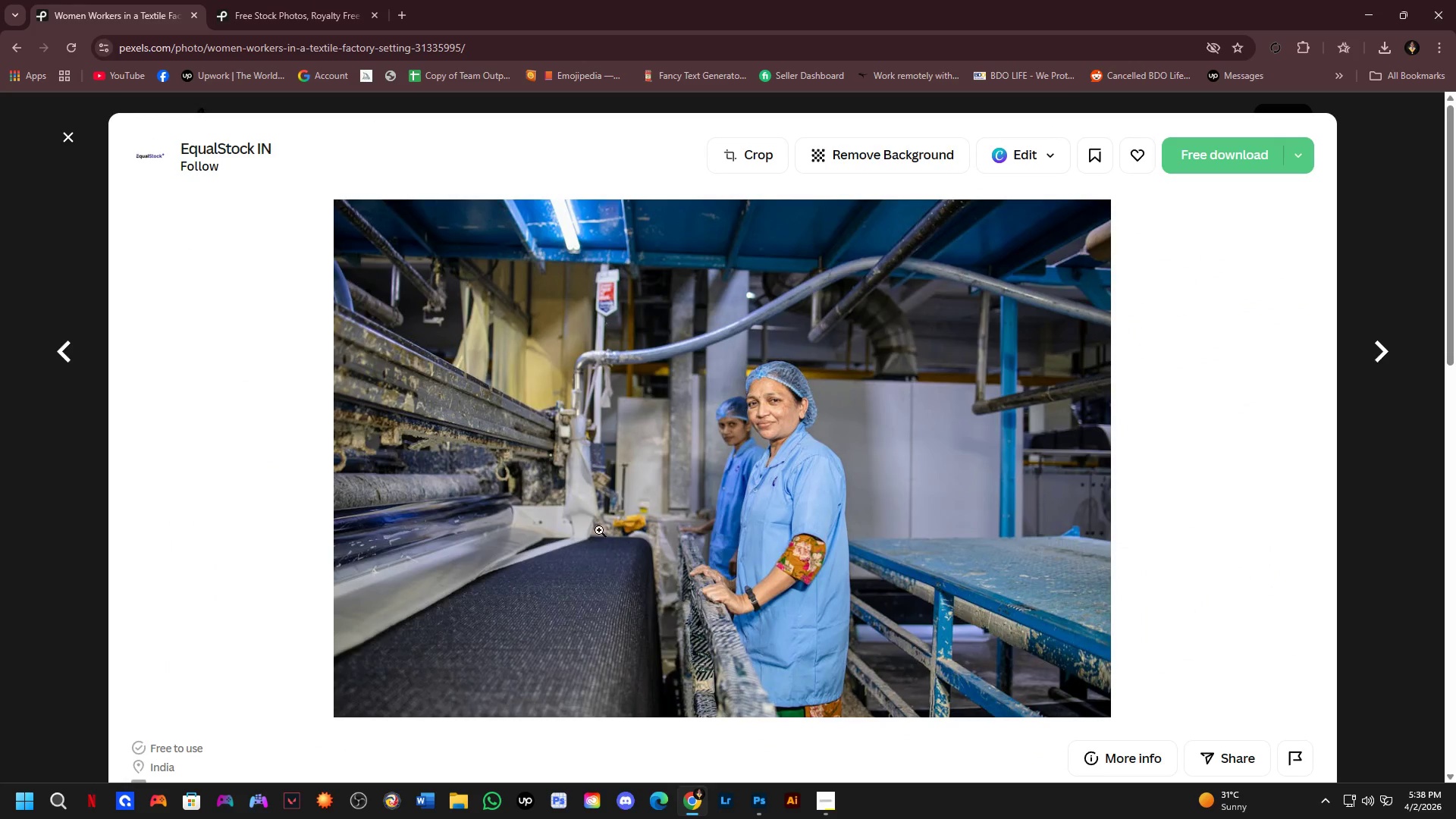 
left_click([648, 452])
 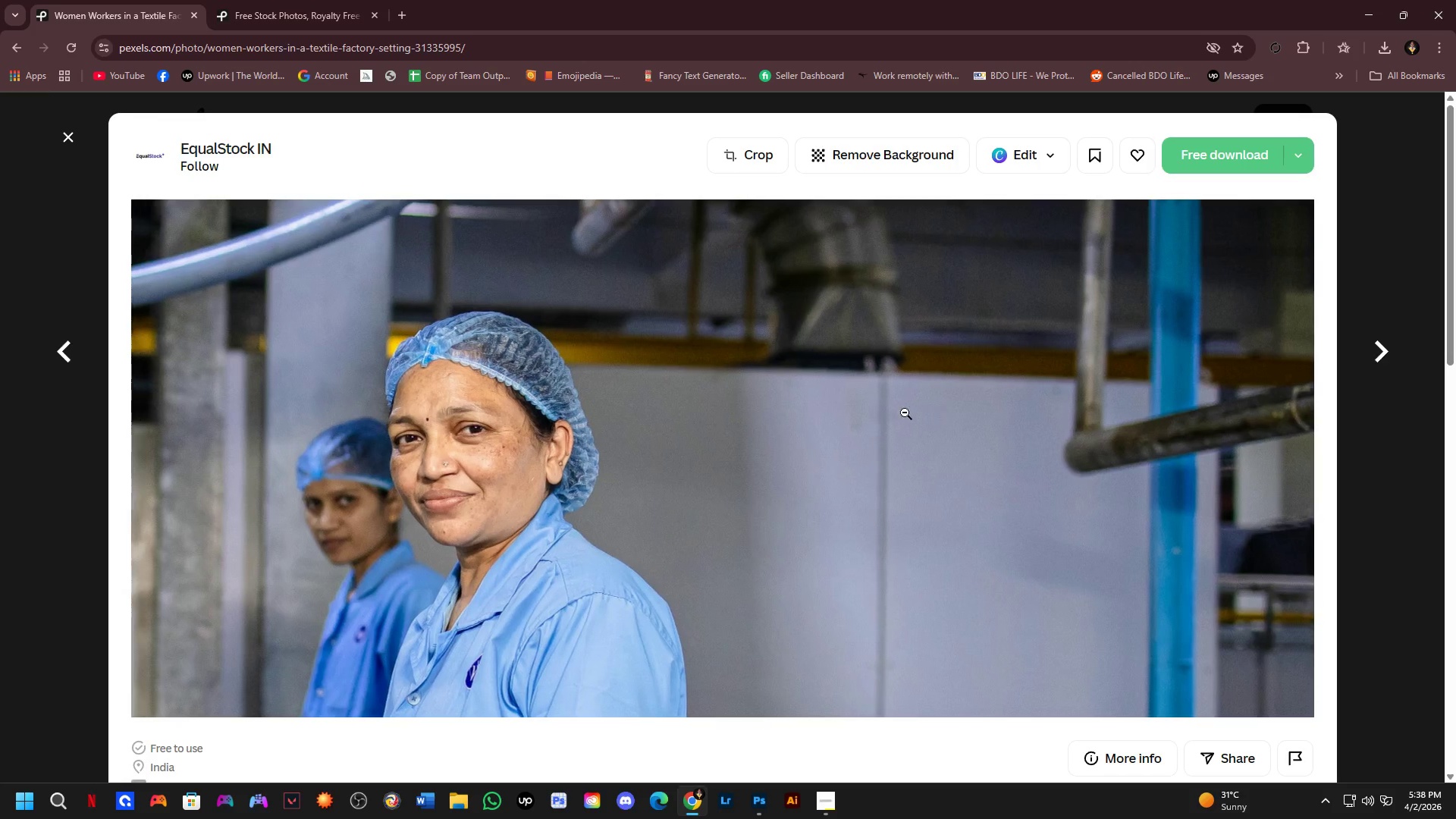 
left_click([759, 438])
 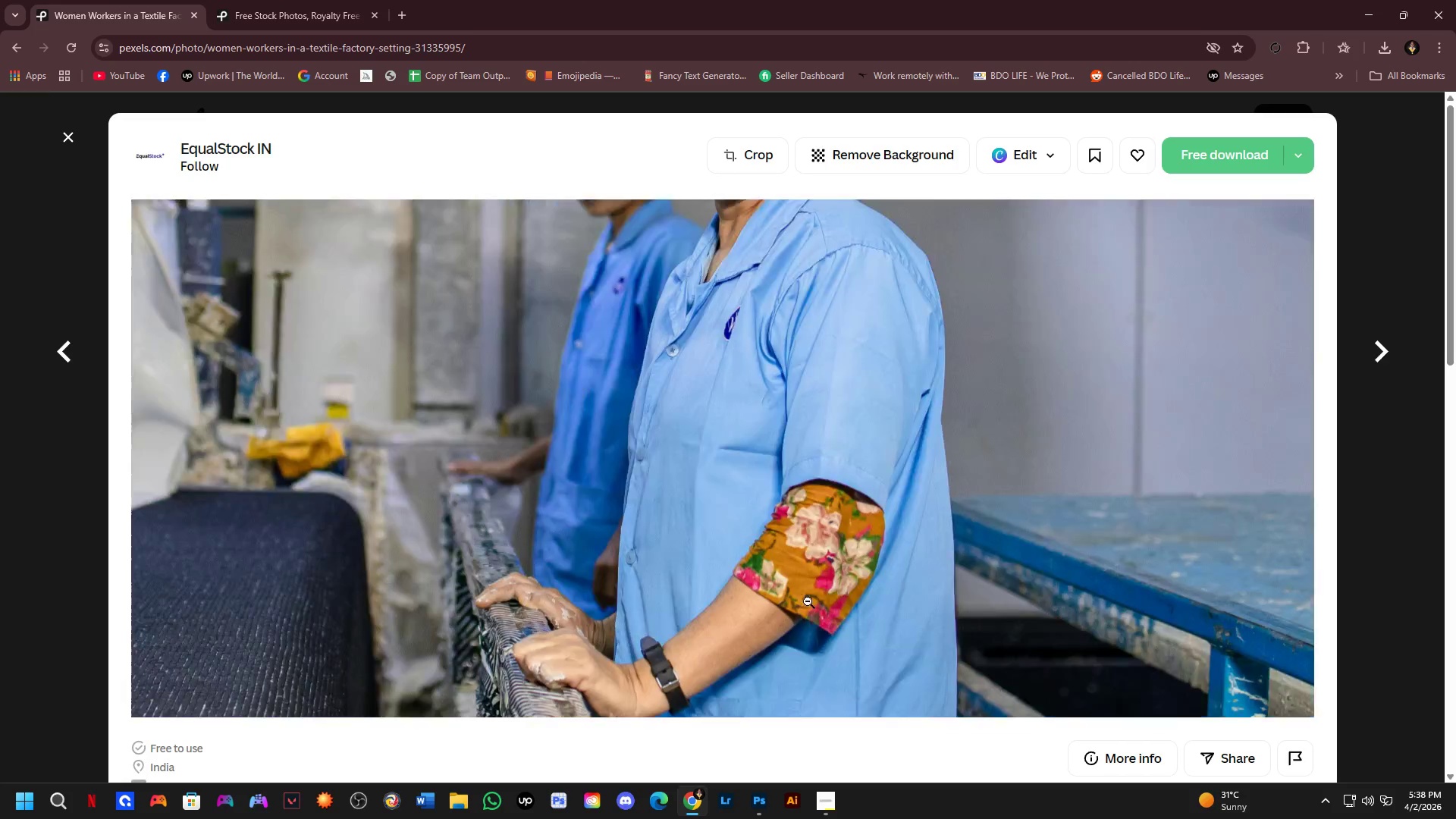 
wait(11.33)
 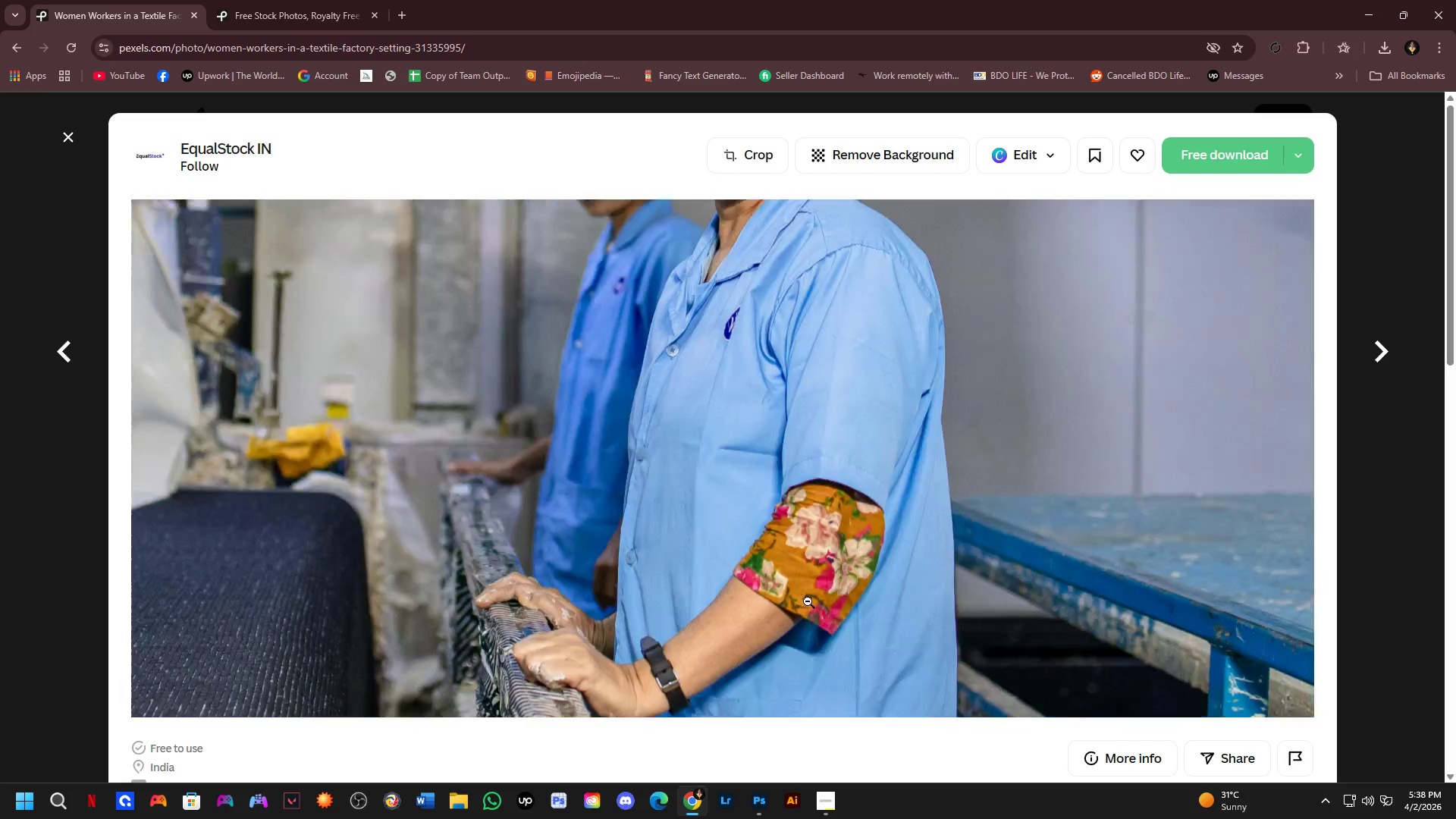 
left_click([740, 422])
 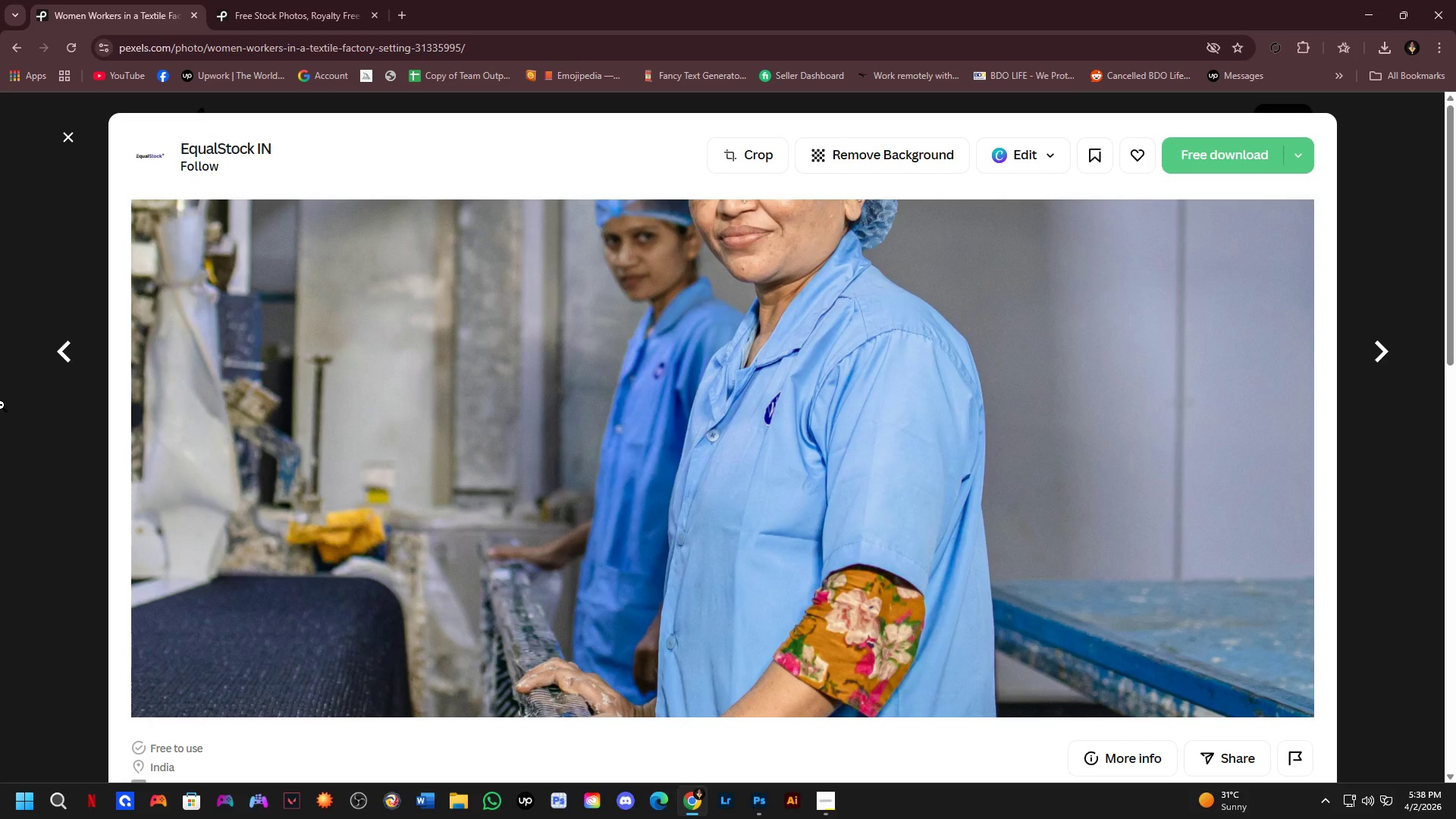 
left_click([0, 395])
 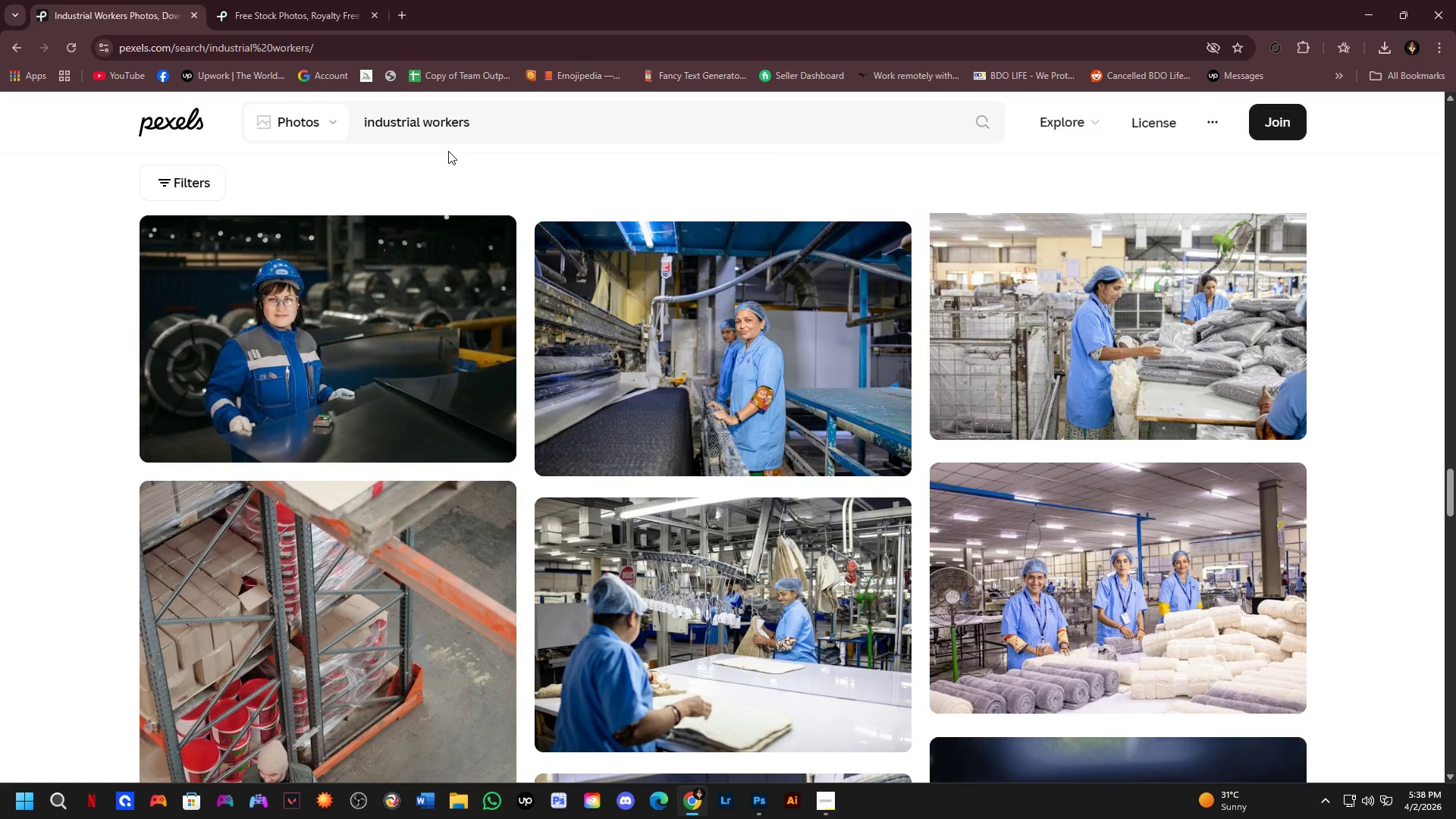 
left_click_drag(start_coordinate=[490, 128], to_coordinate=[331, 140])
 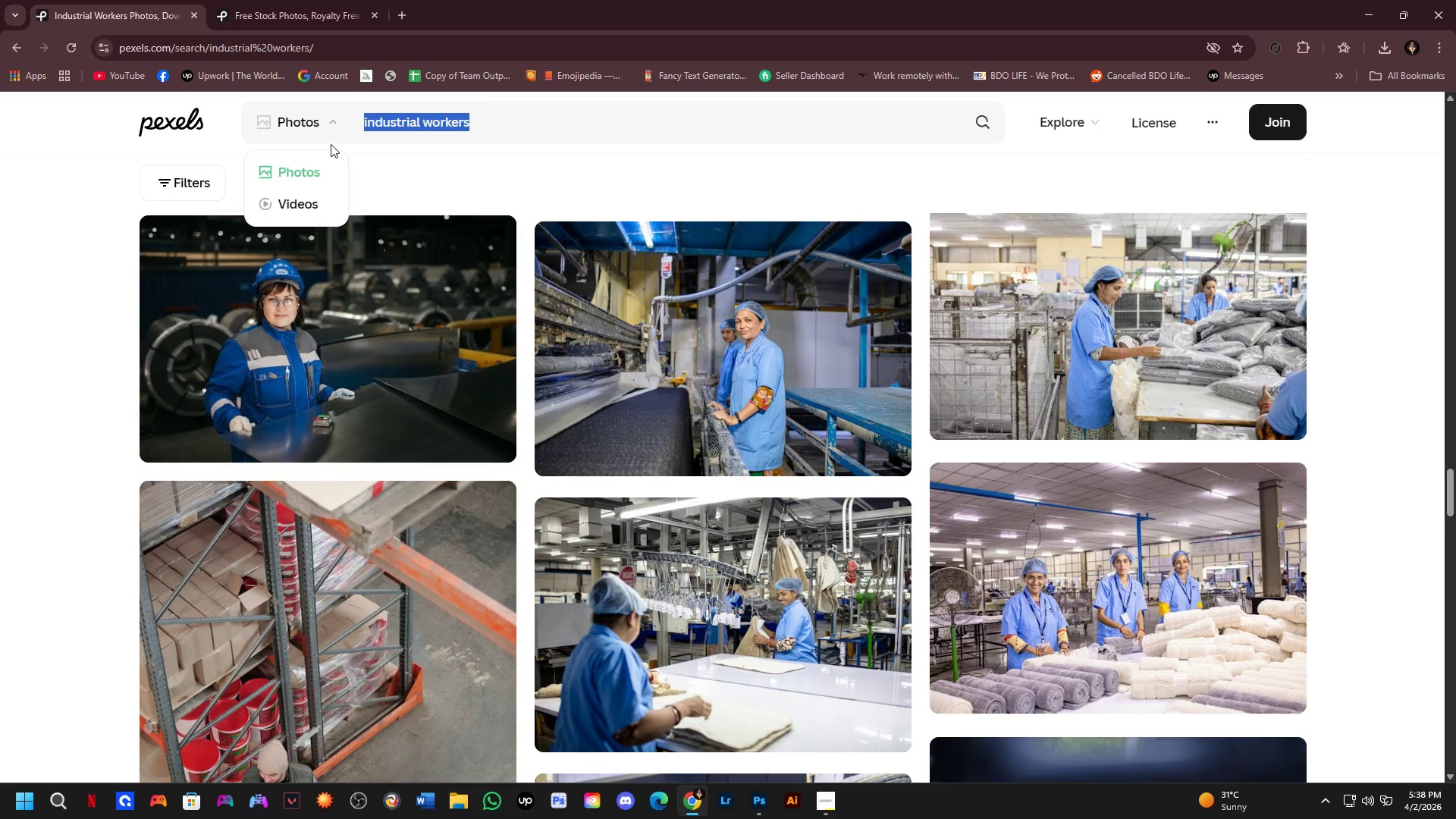 
type(welder)
 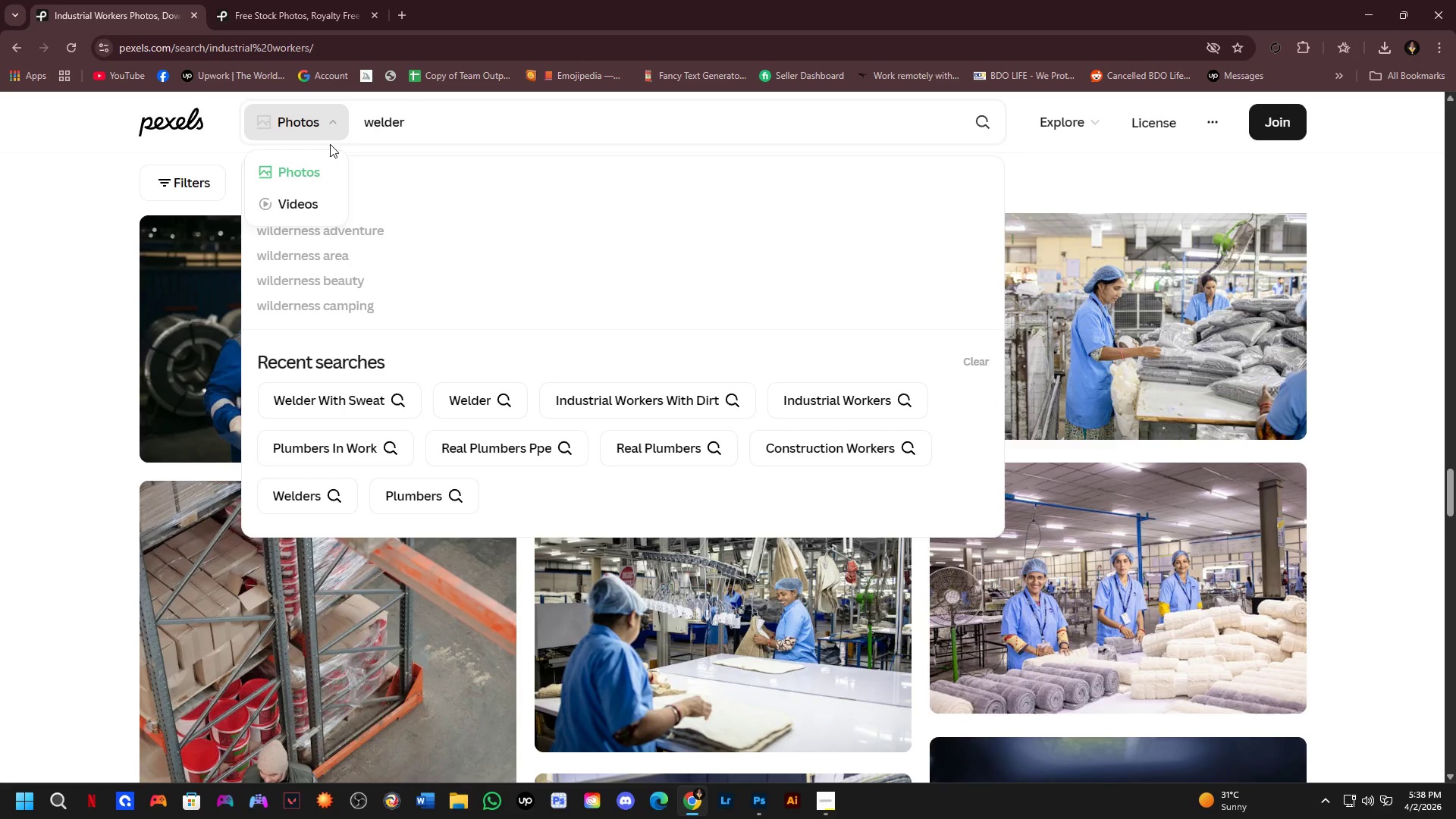 
key(Enter)
 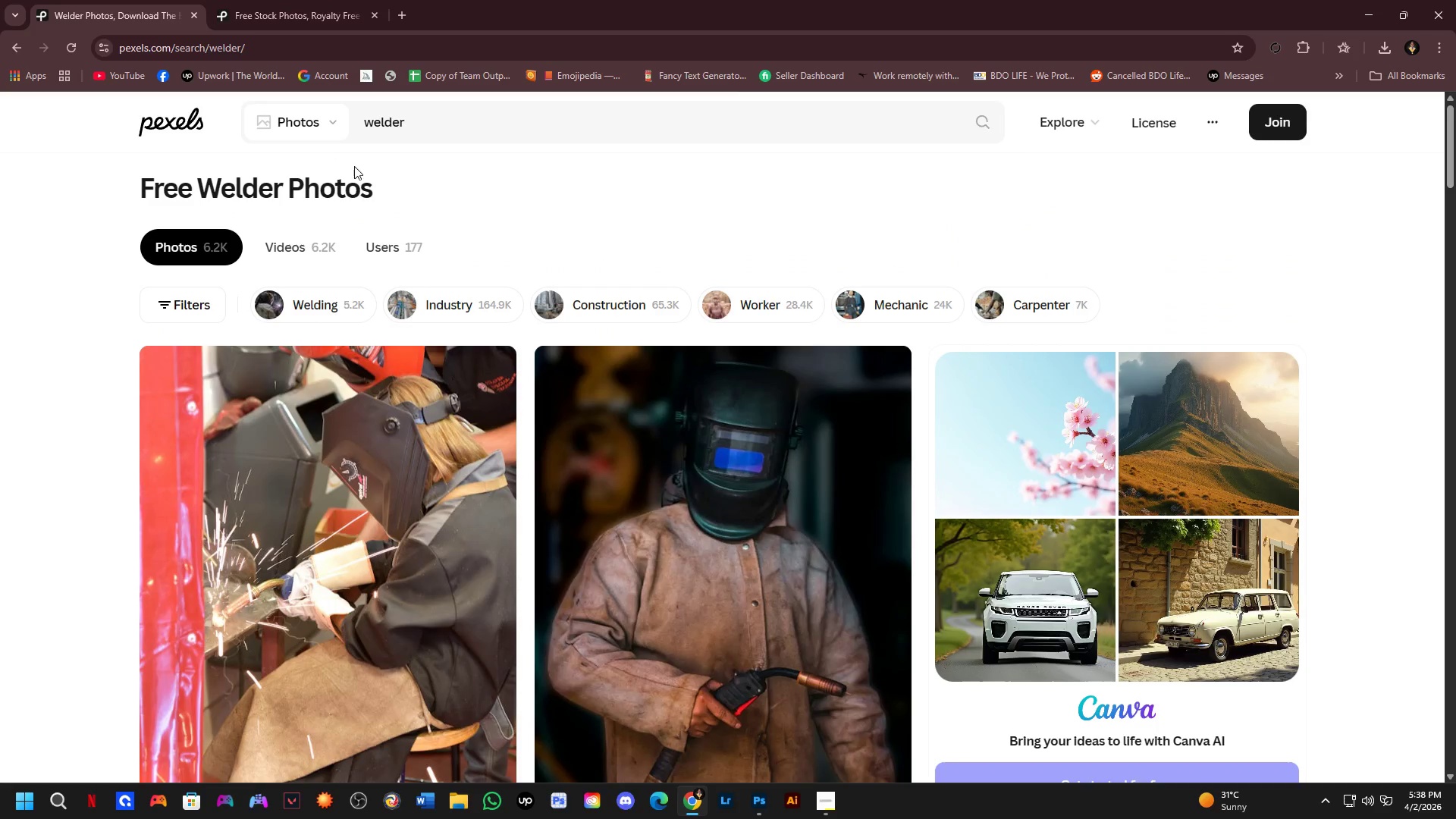 
scroll: coordinate [751, 331], scroll_direction: down, amount: 14.0
 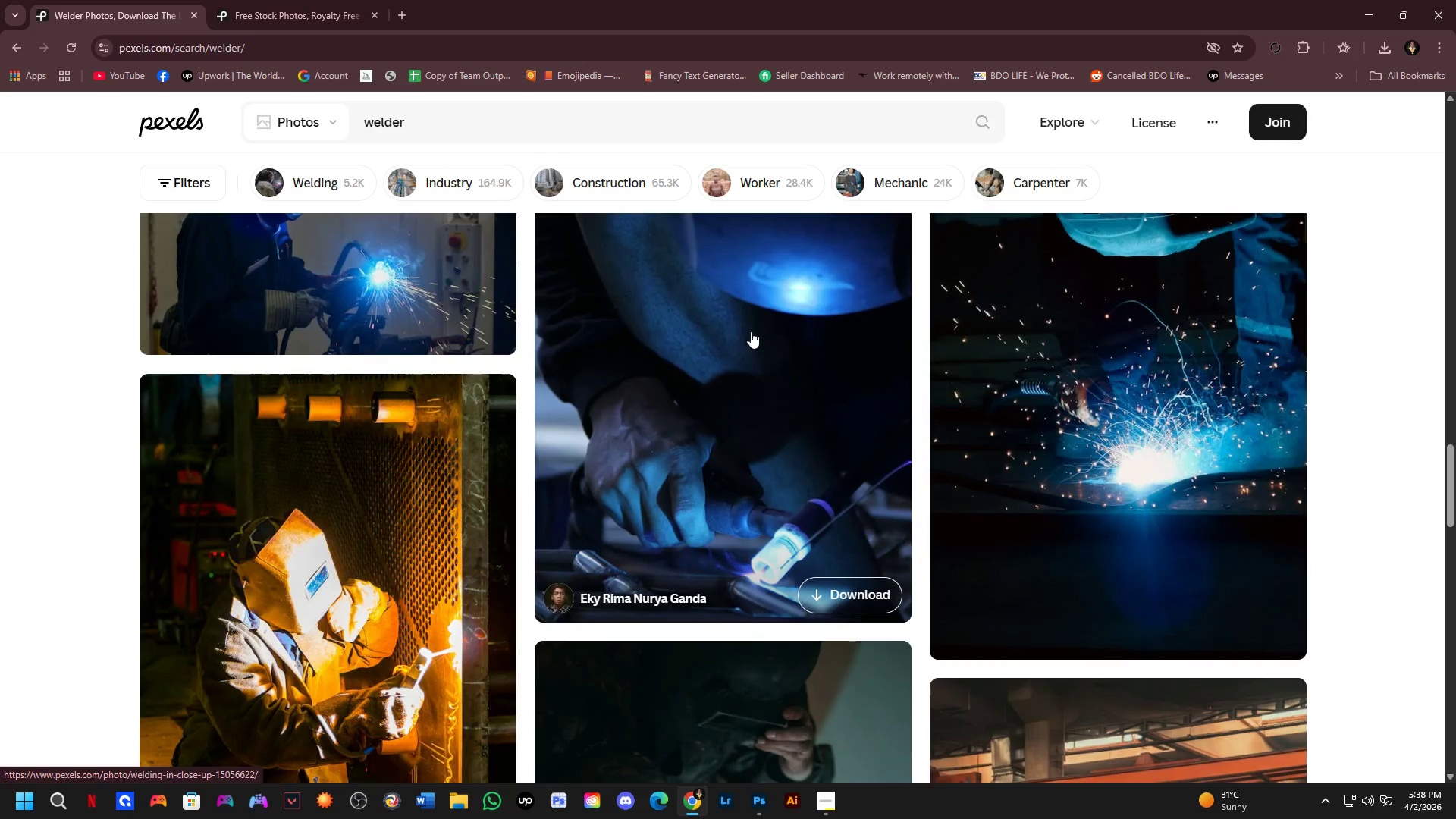 
scroll: coordinate [629, 494], scroll_direction: down, amount: 13.0
 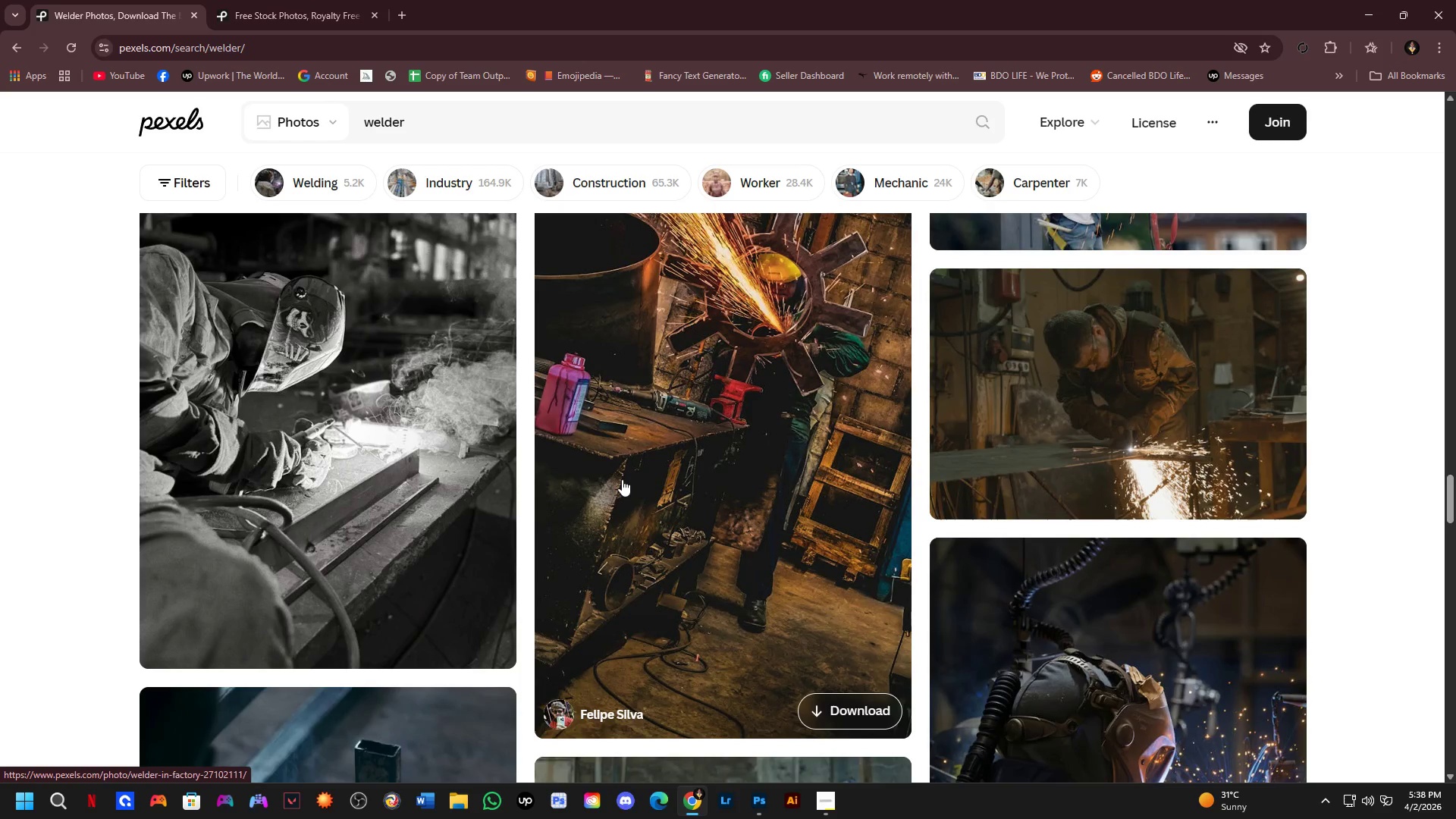 
scroll: coordinate [694, 501], scroll_direction: down, amount: 6.0
 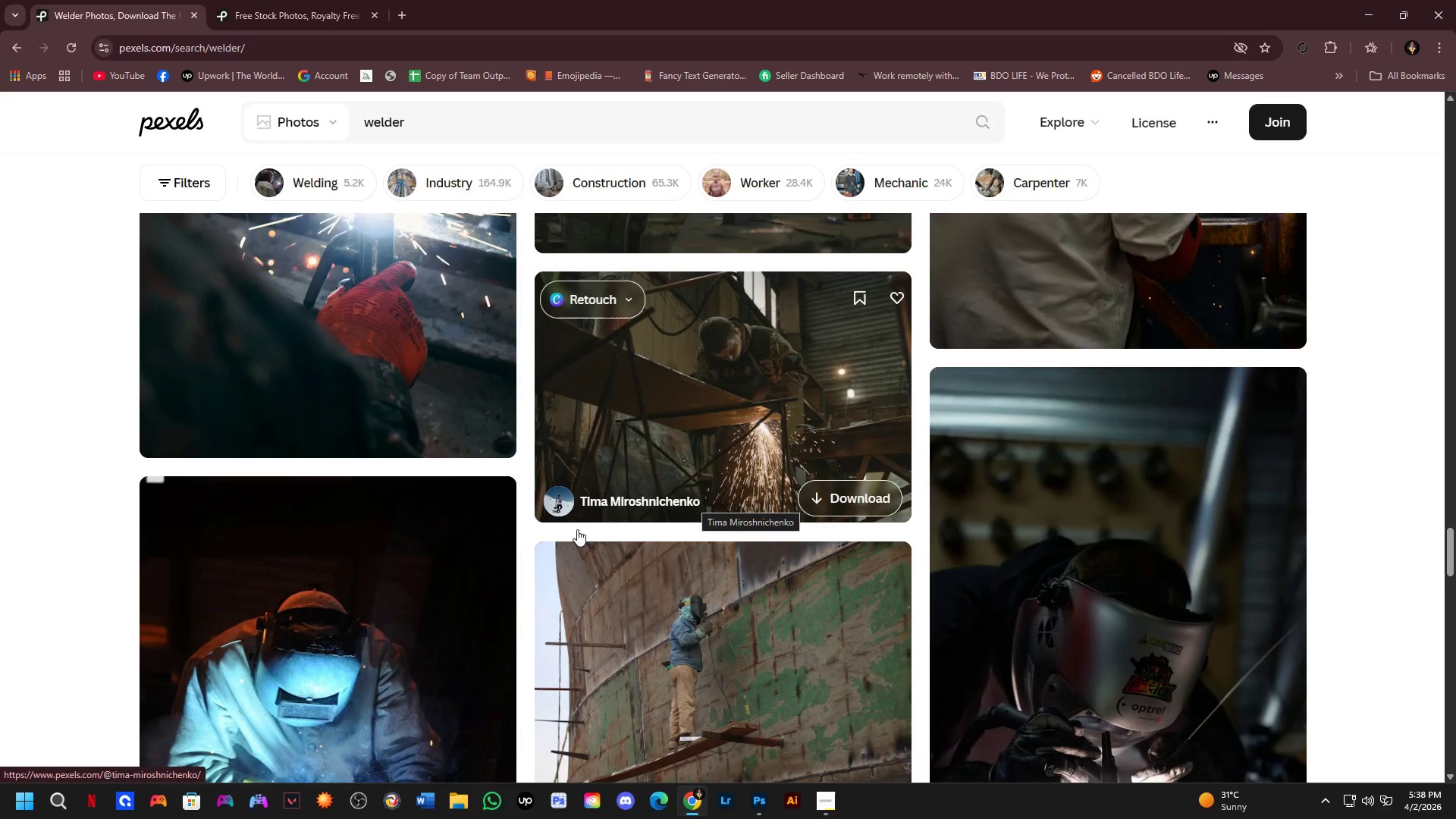 
key(Alt+AltLeft)
 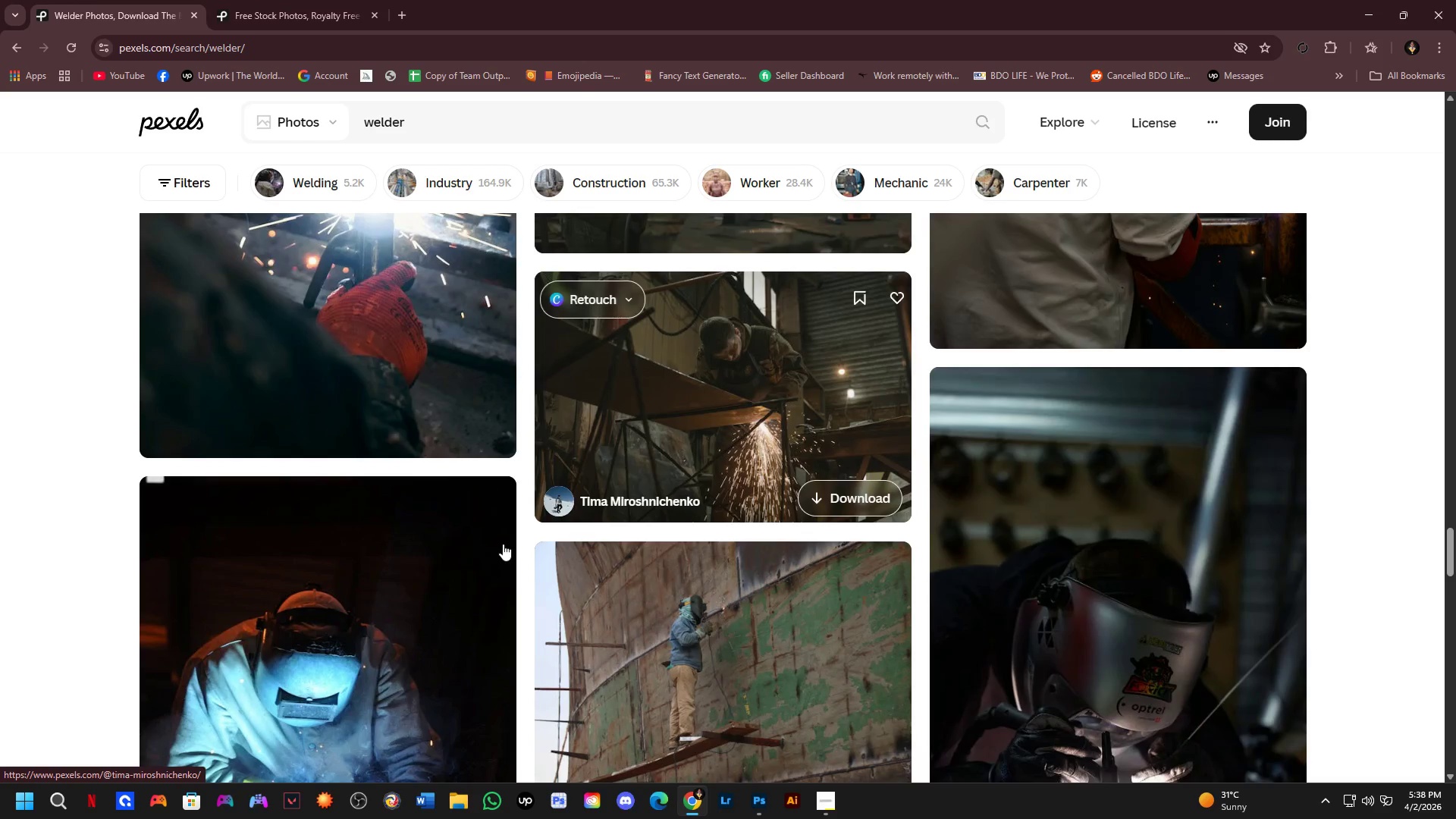 
key(Alt+Tab)